 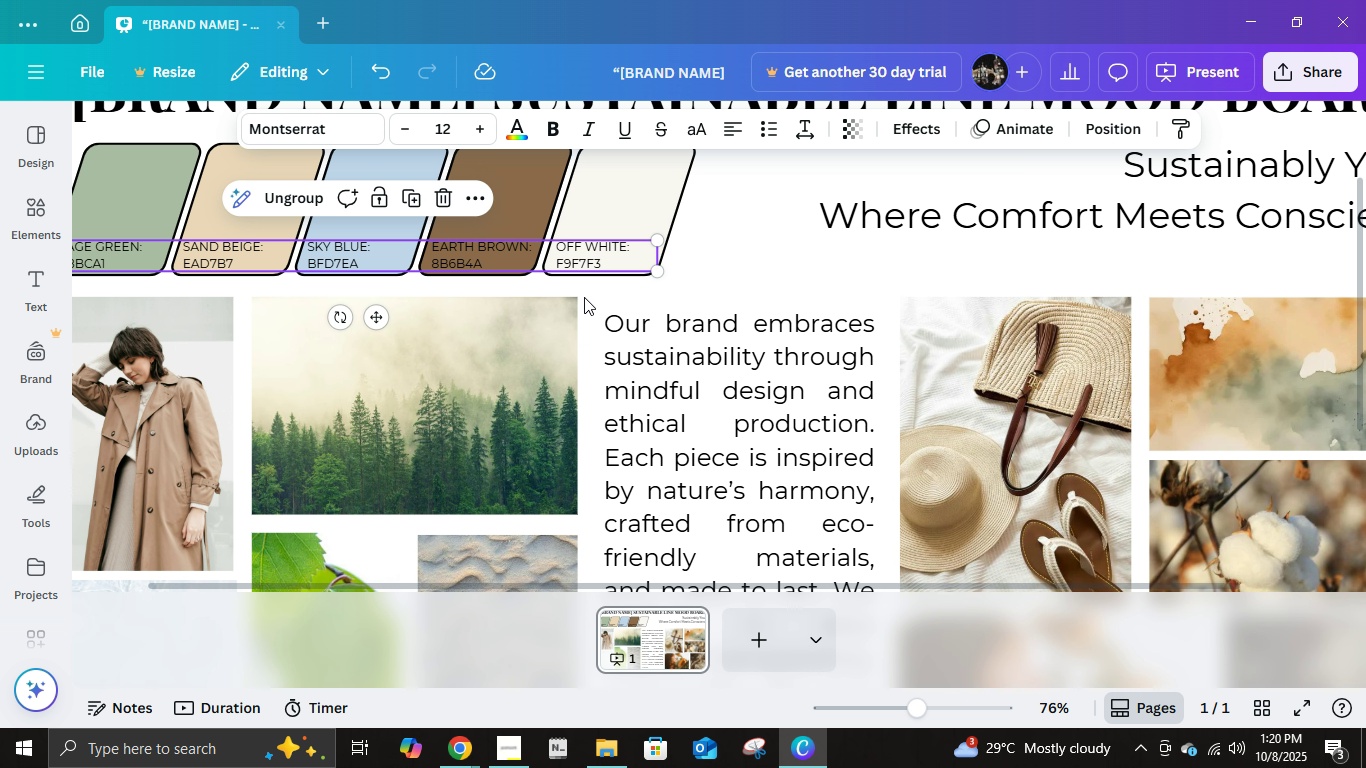 
key(ArrowDown)
 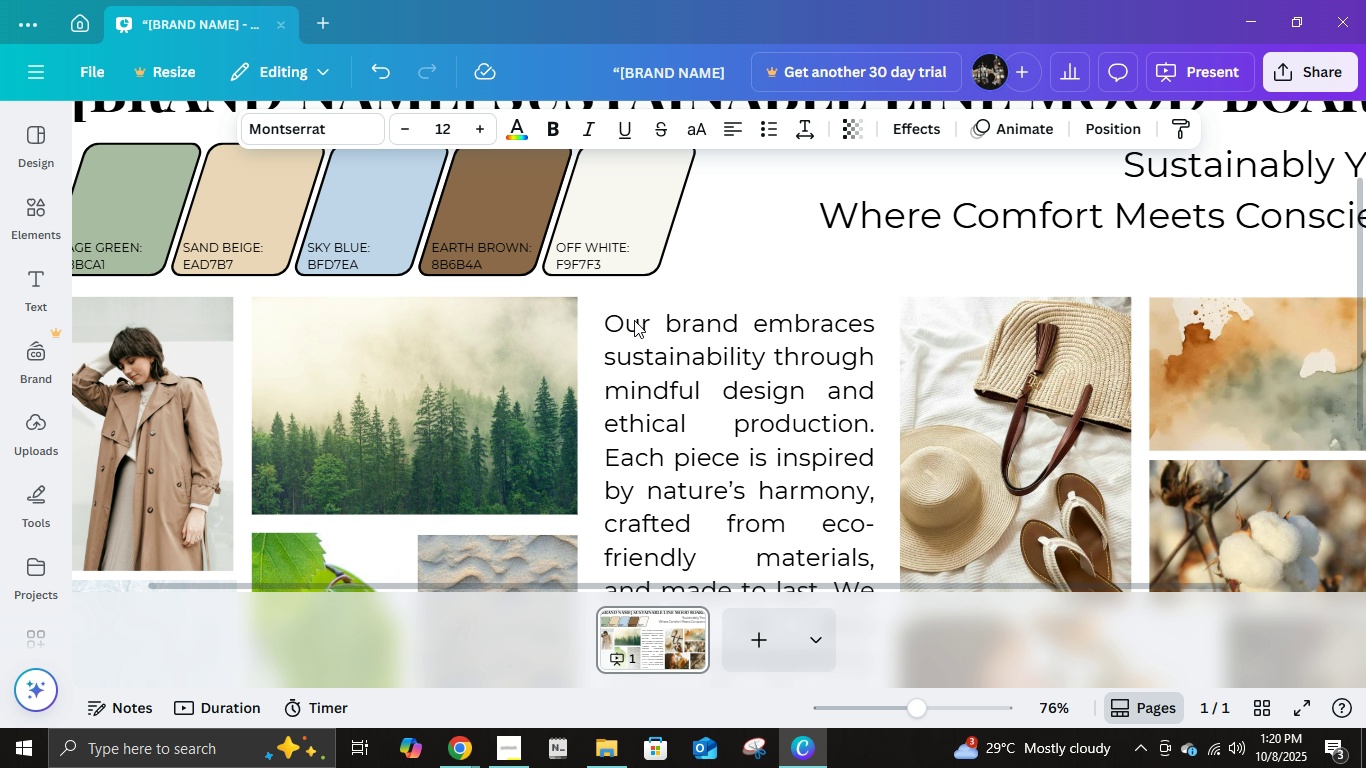 
key(ArrowDown)
 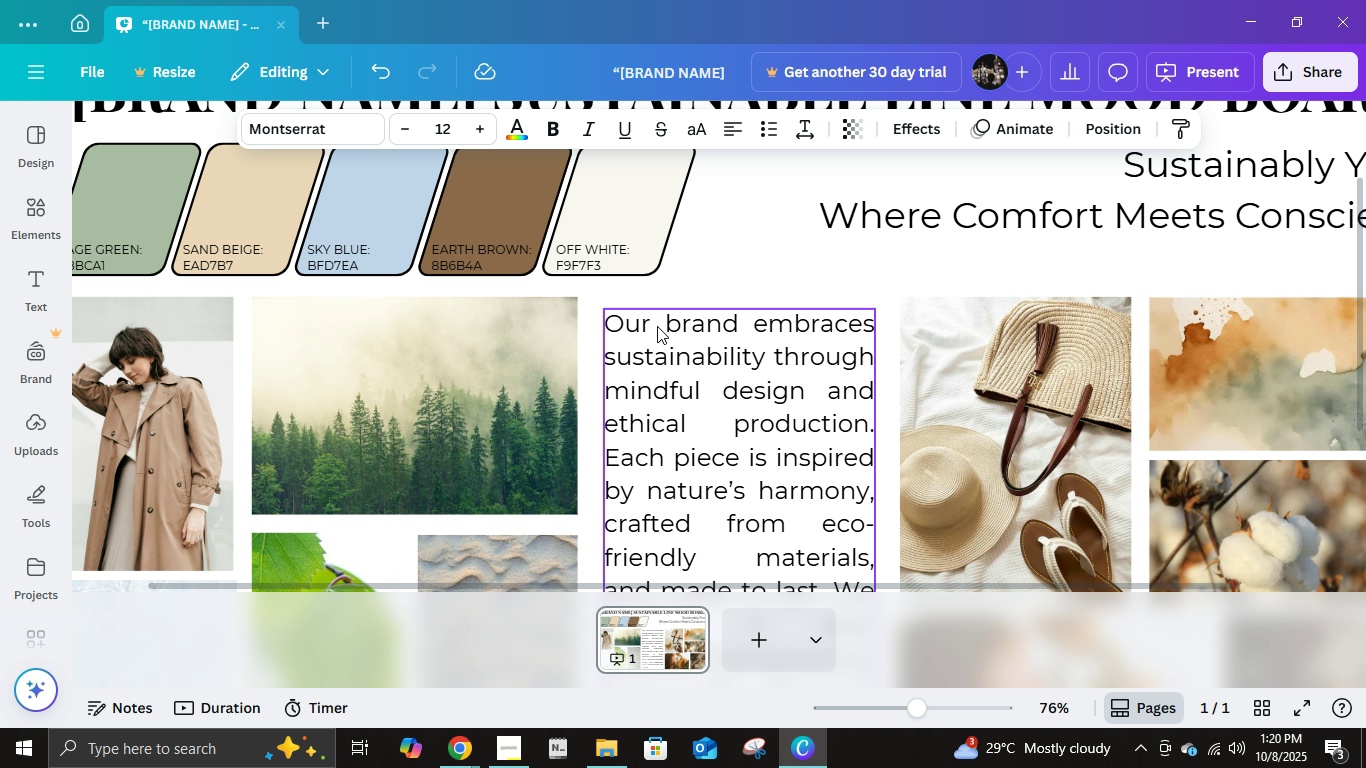 
key(ArrowDown)
 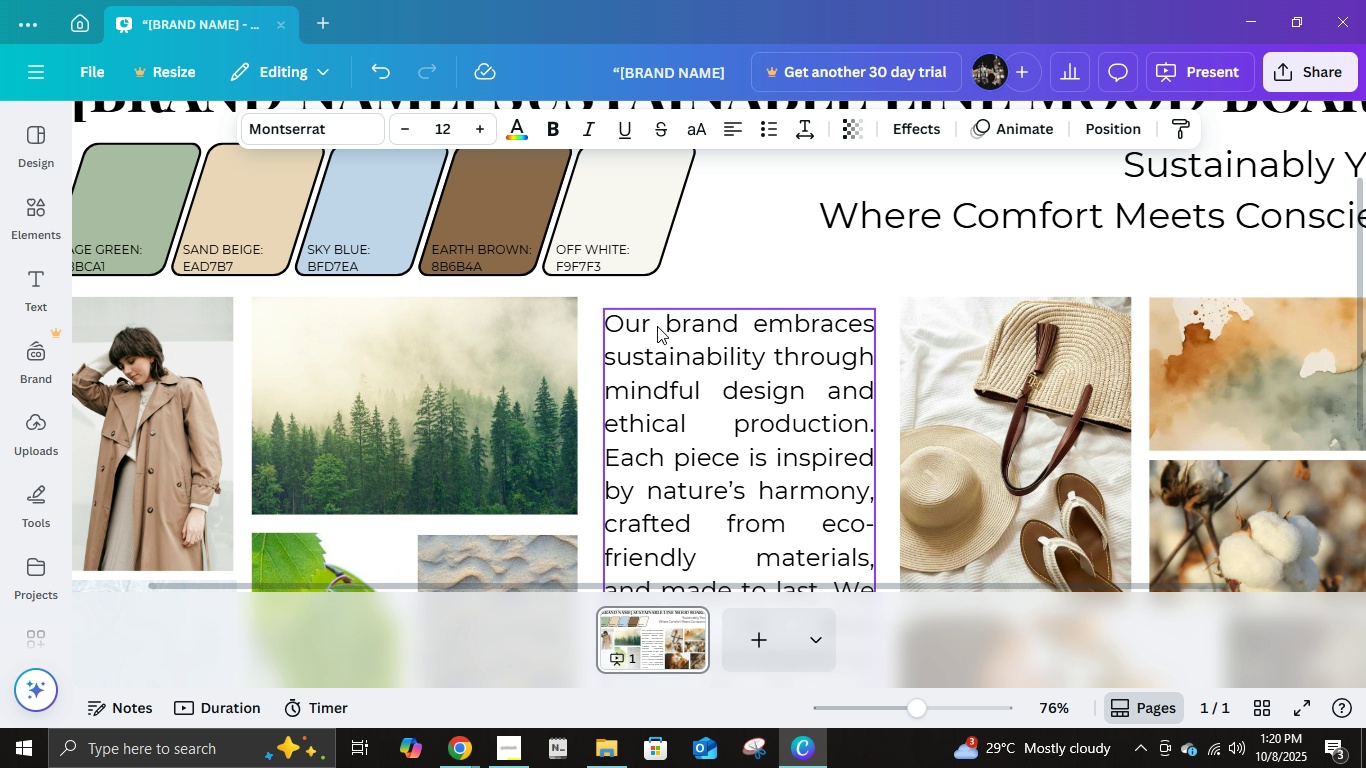 
key(ArrowDown)
 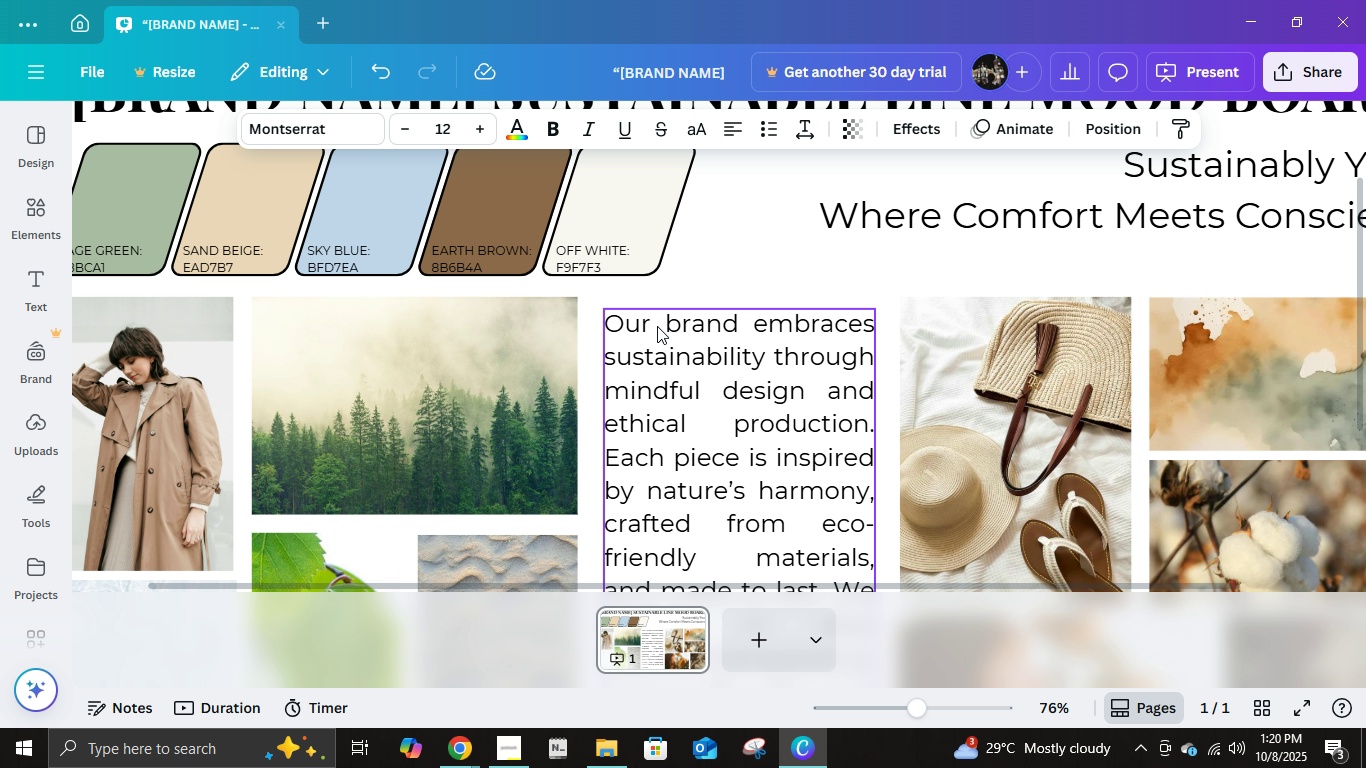 
key(ArrowDown)
 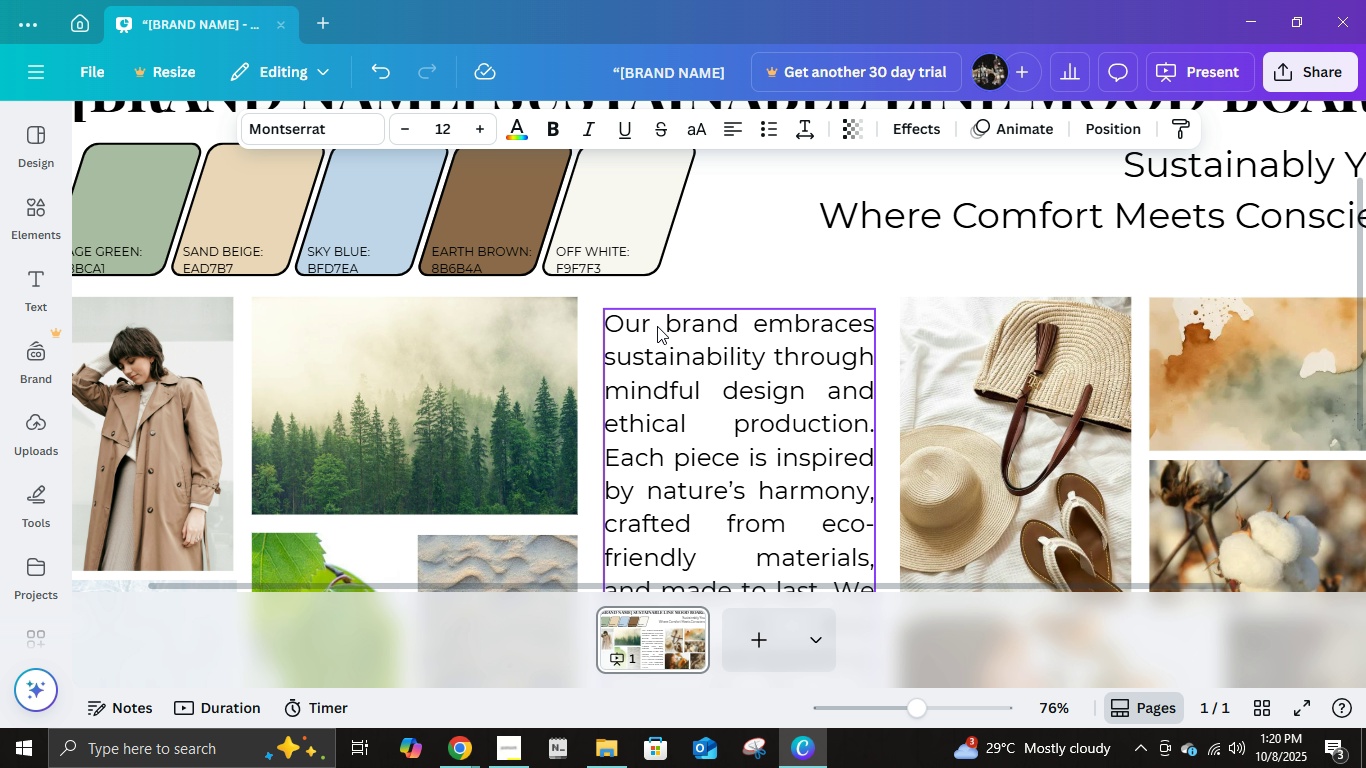 
key(ArrowDown)
 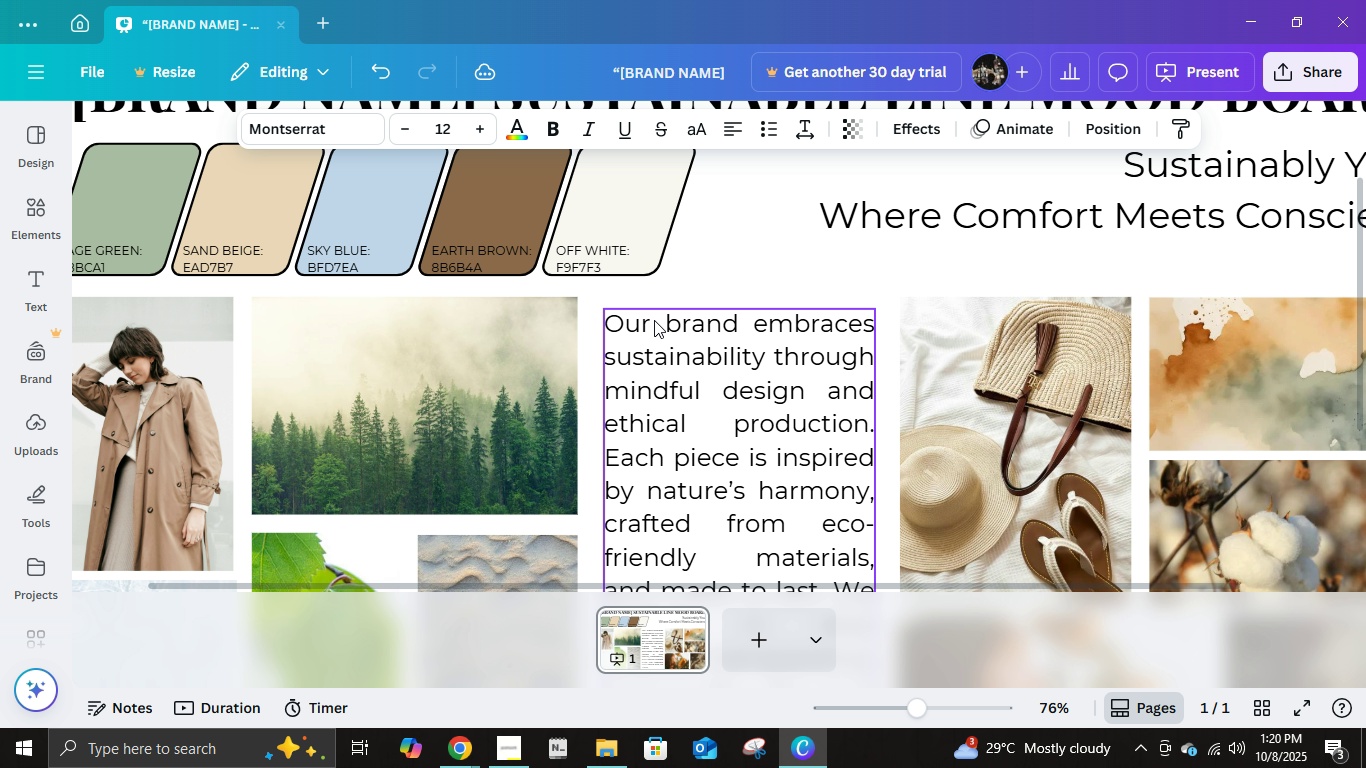 
key(ArrowUp)